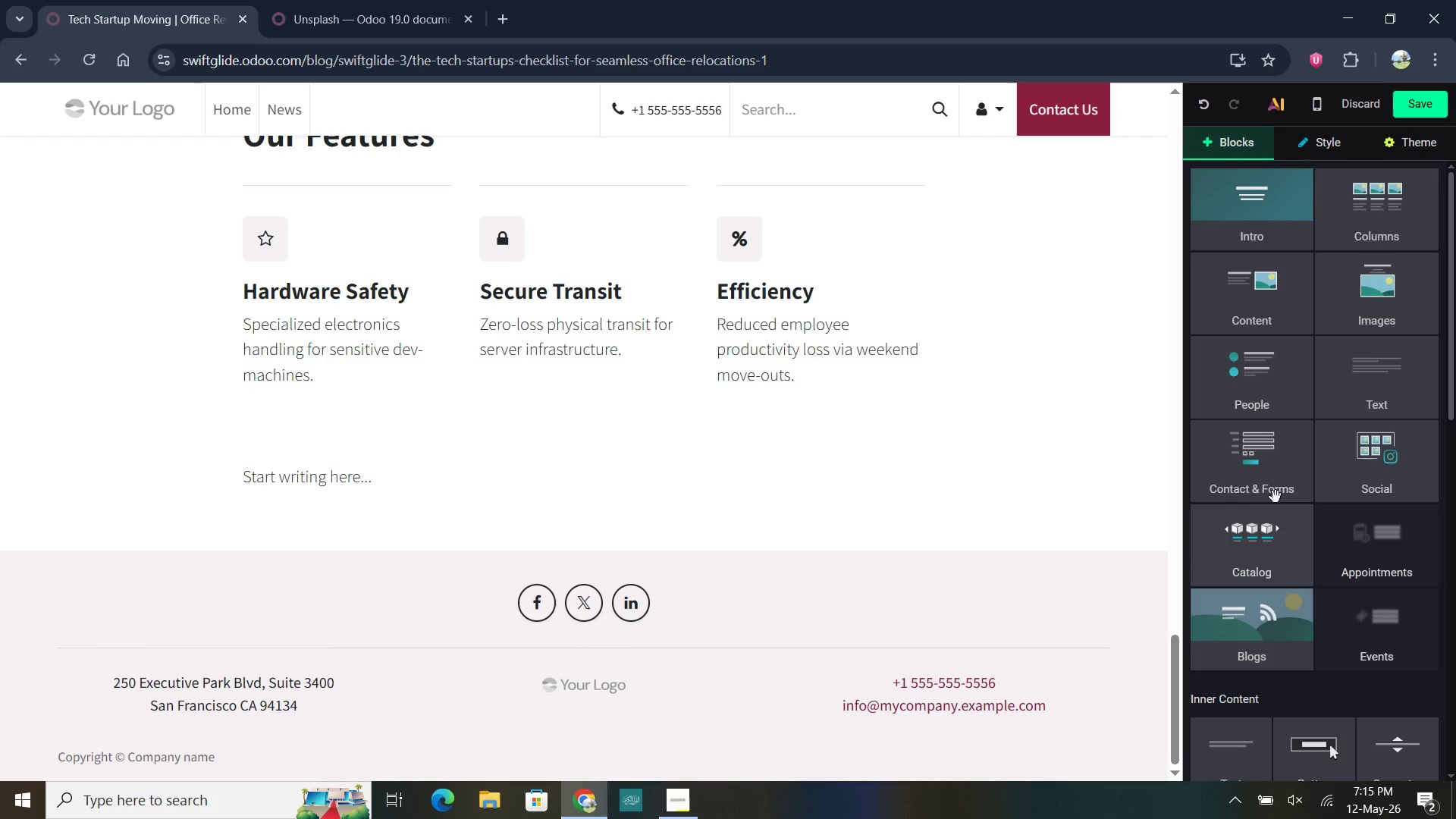 
left_click_drag(start_coordinate=[1285, 468], to_coordinate=[670, 457])
 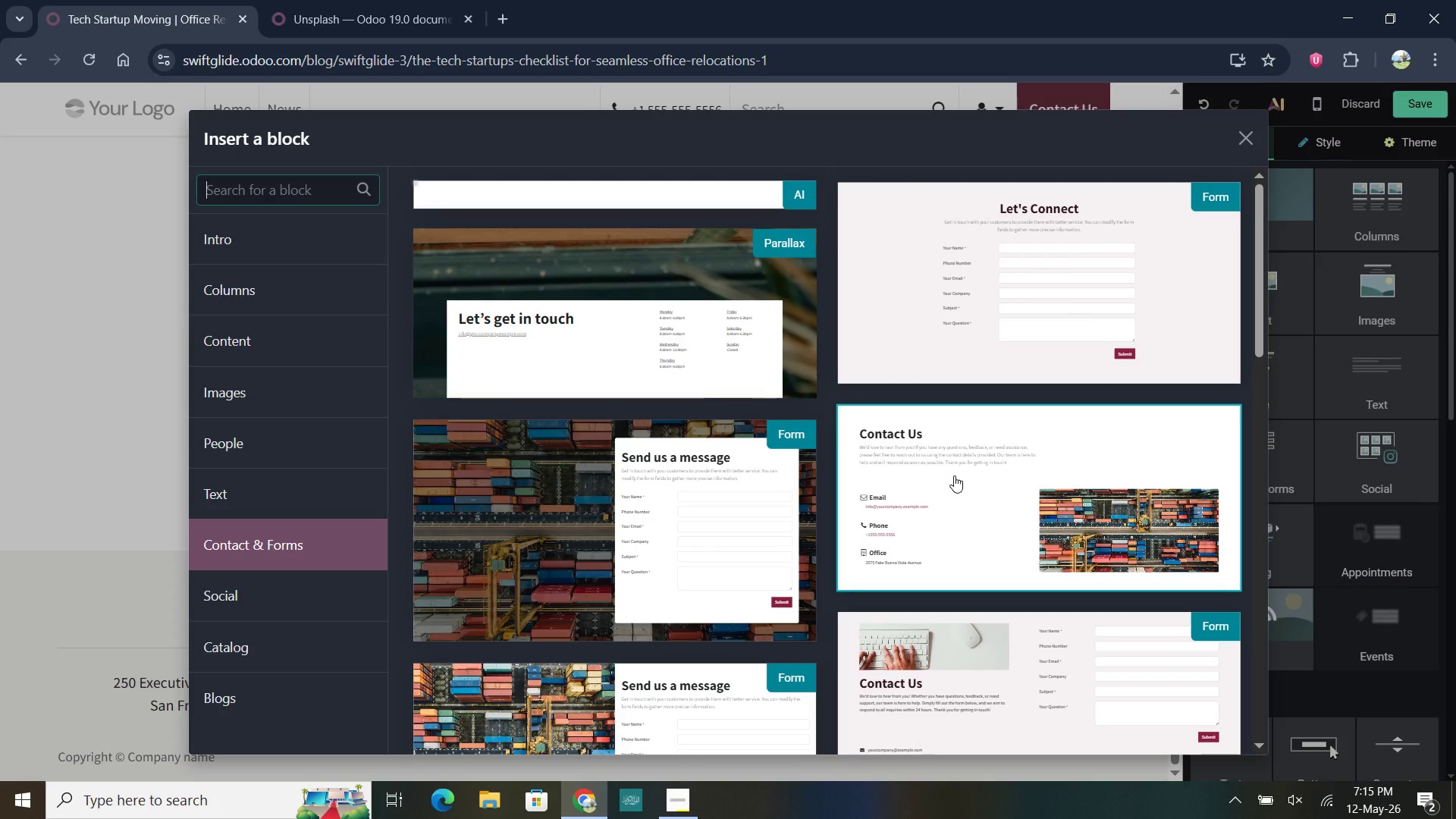 
wait(7.28)
 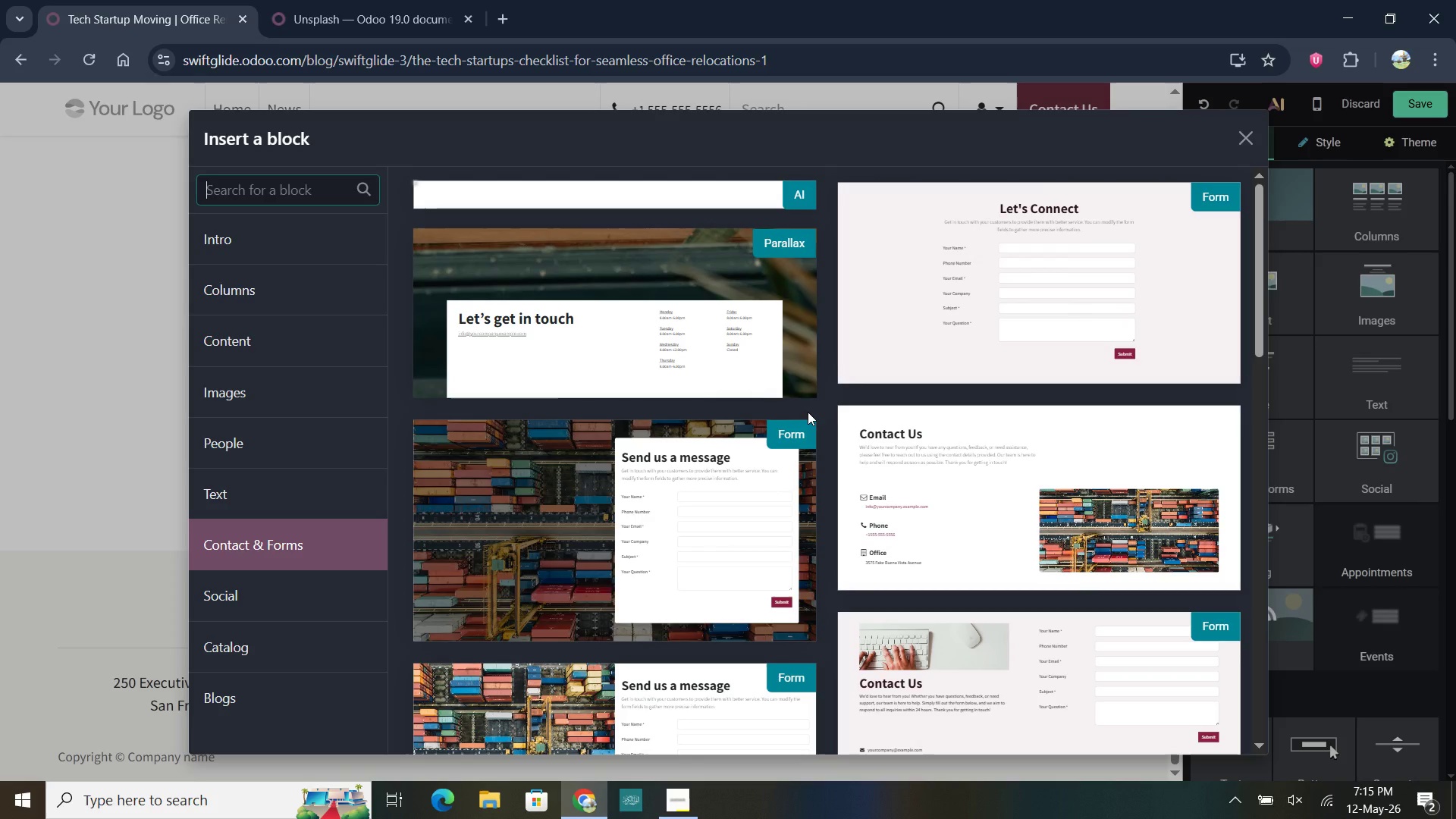 
scroll: coordinate [865, 399], scroll_direction: up, amount: 2.0
 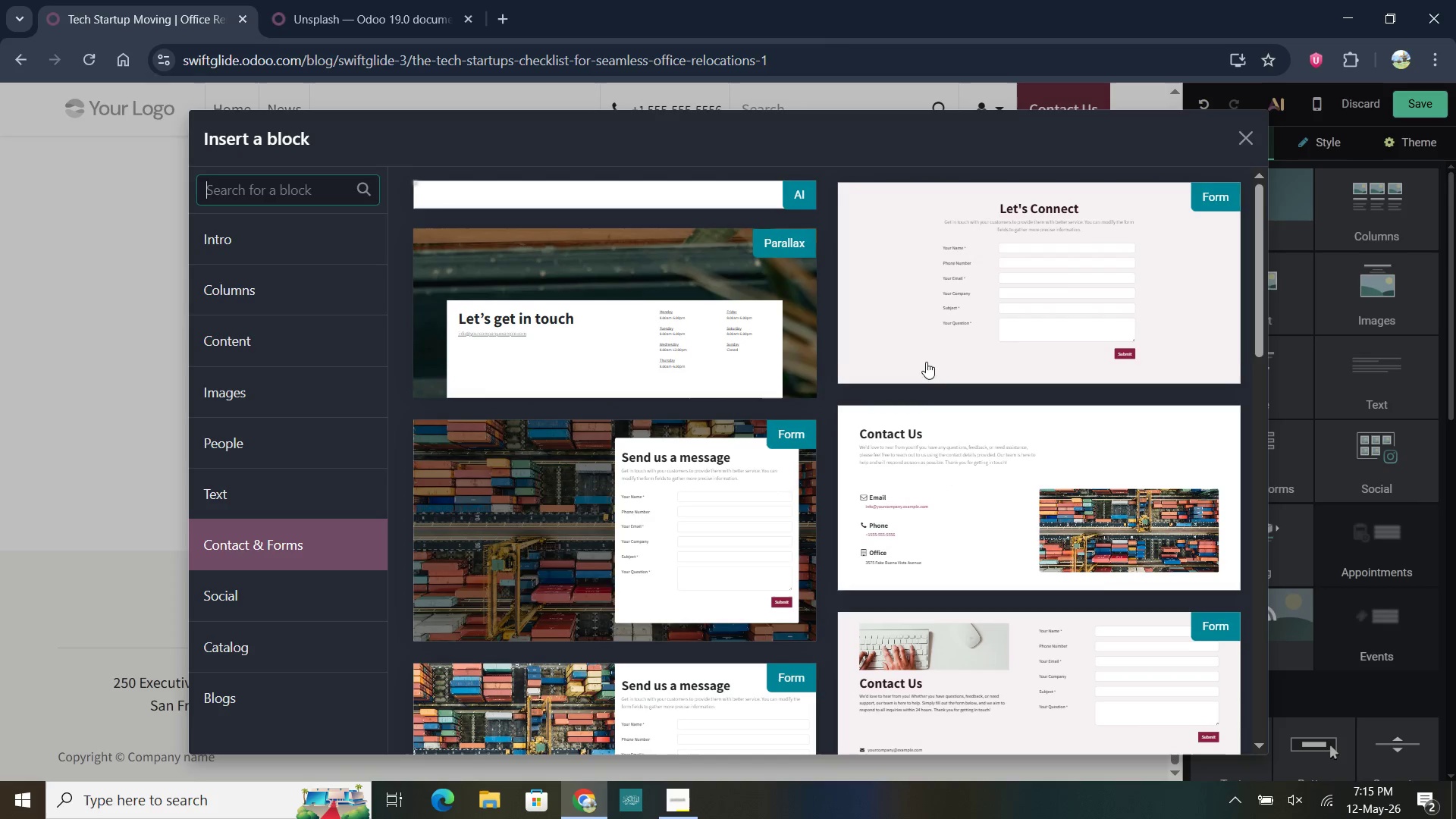 
scroll: coordinate [905, 435], scroll_direction: down, amount: 13.0
 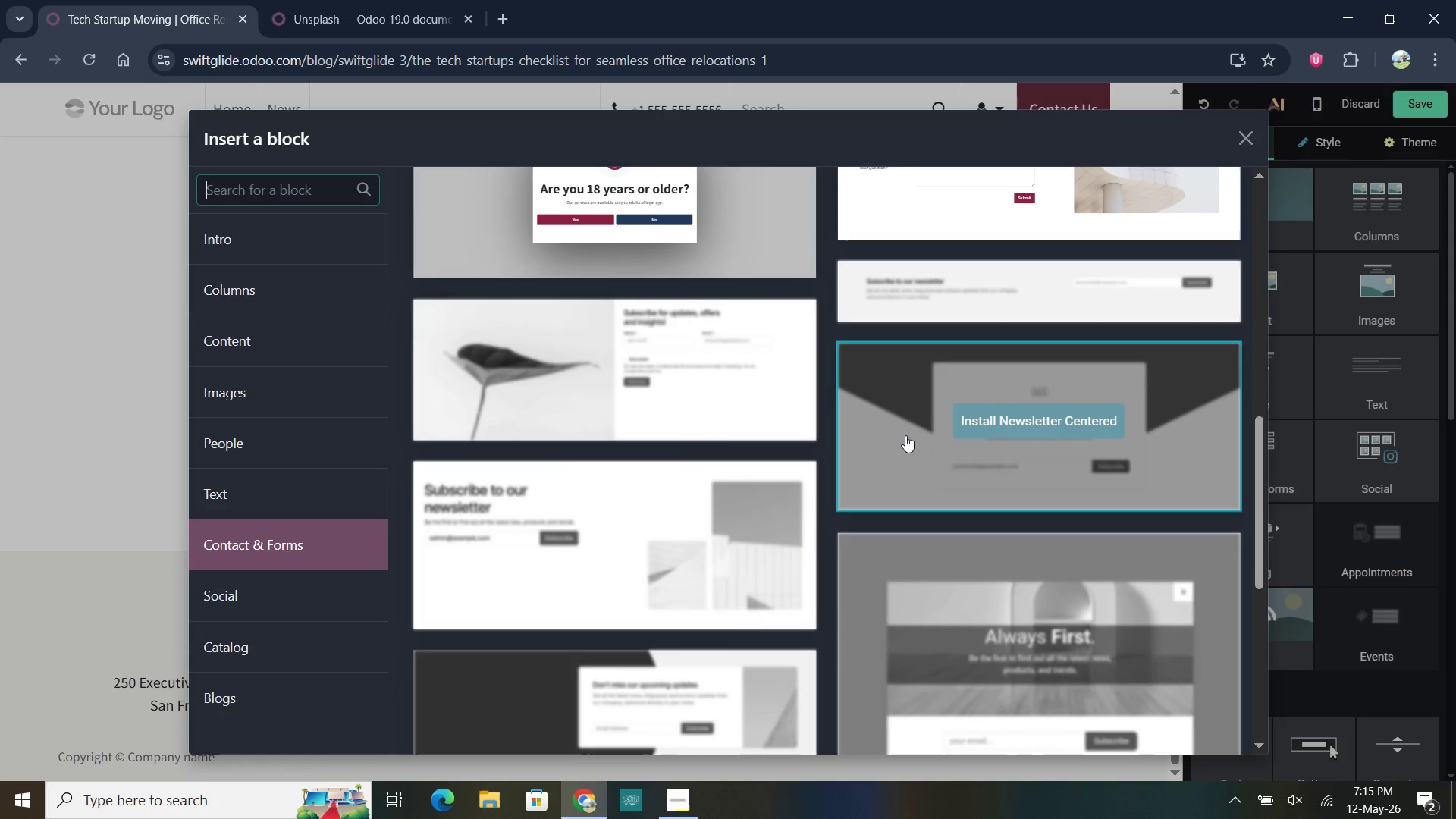 
scroll: coordinate [971, 391], scroll_direction: up, amount: 3.0
 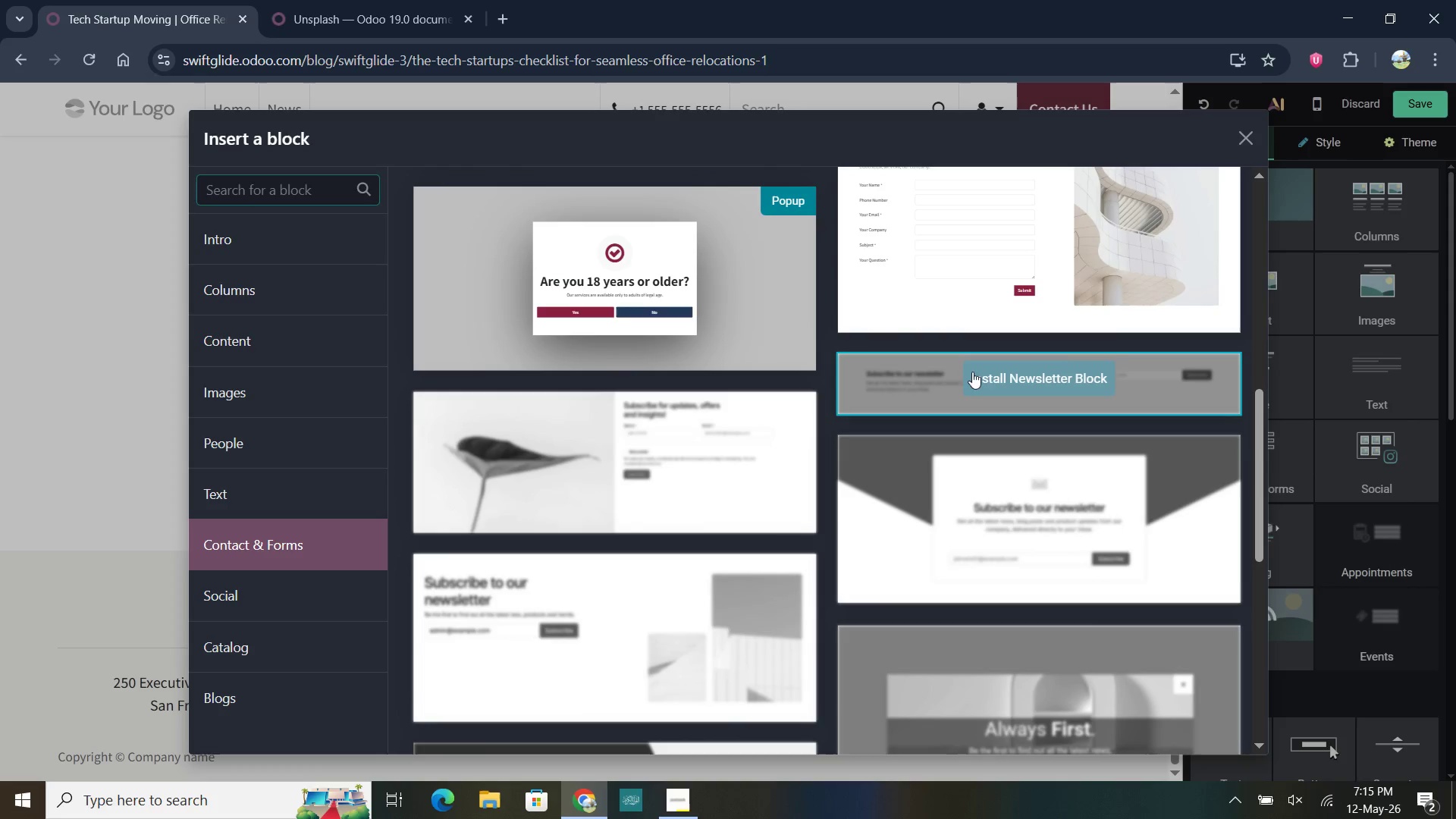 
left_click([696, 788])